 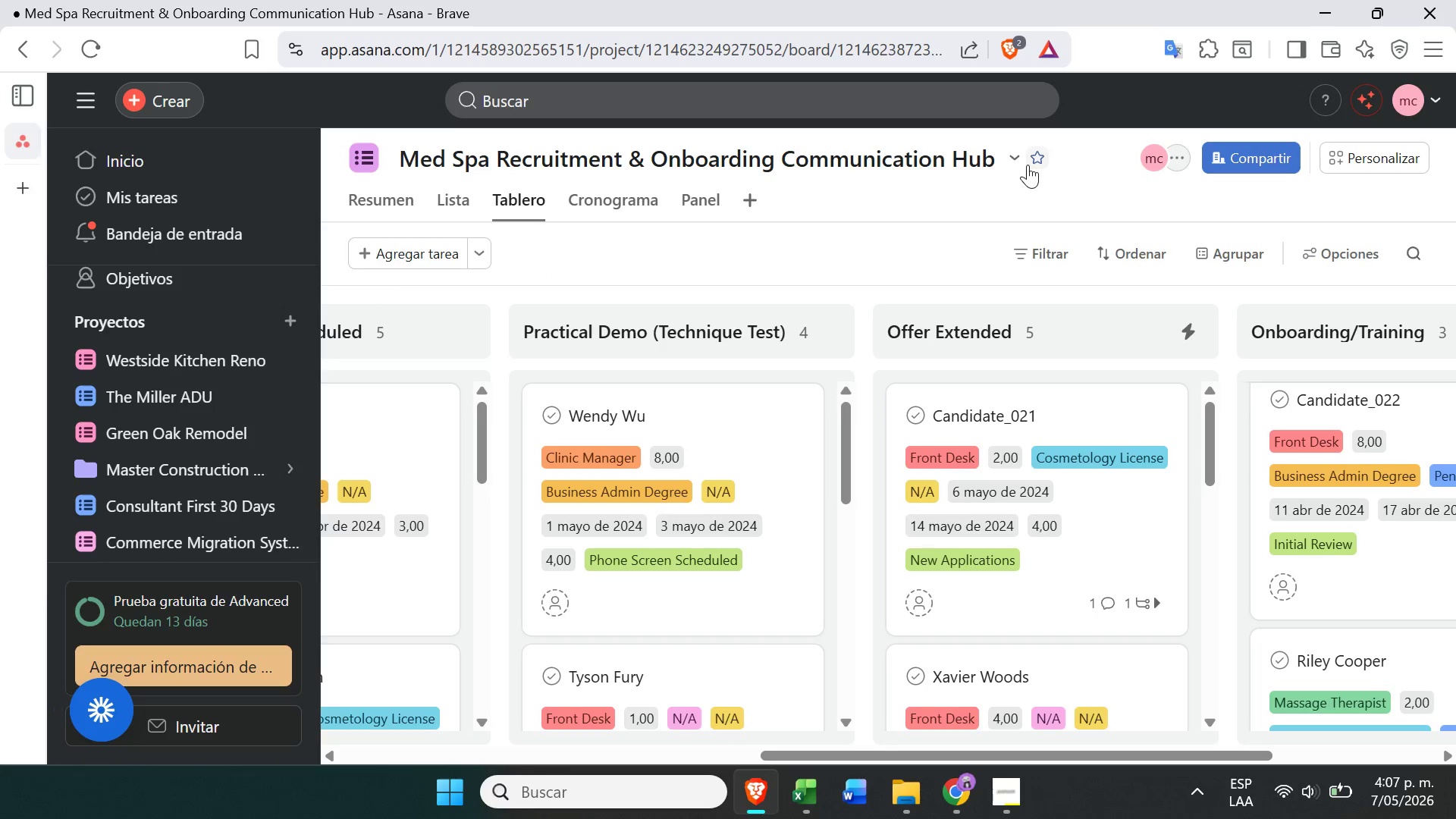 
left_click([1034, 163])
 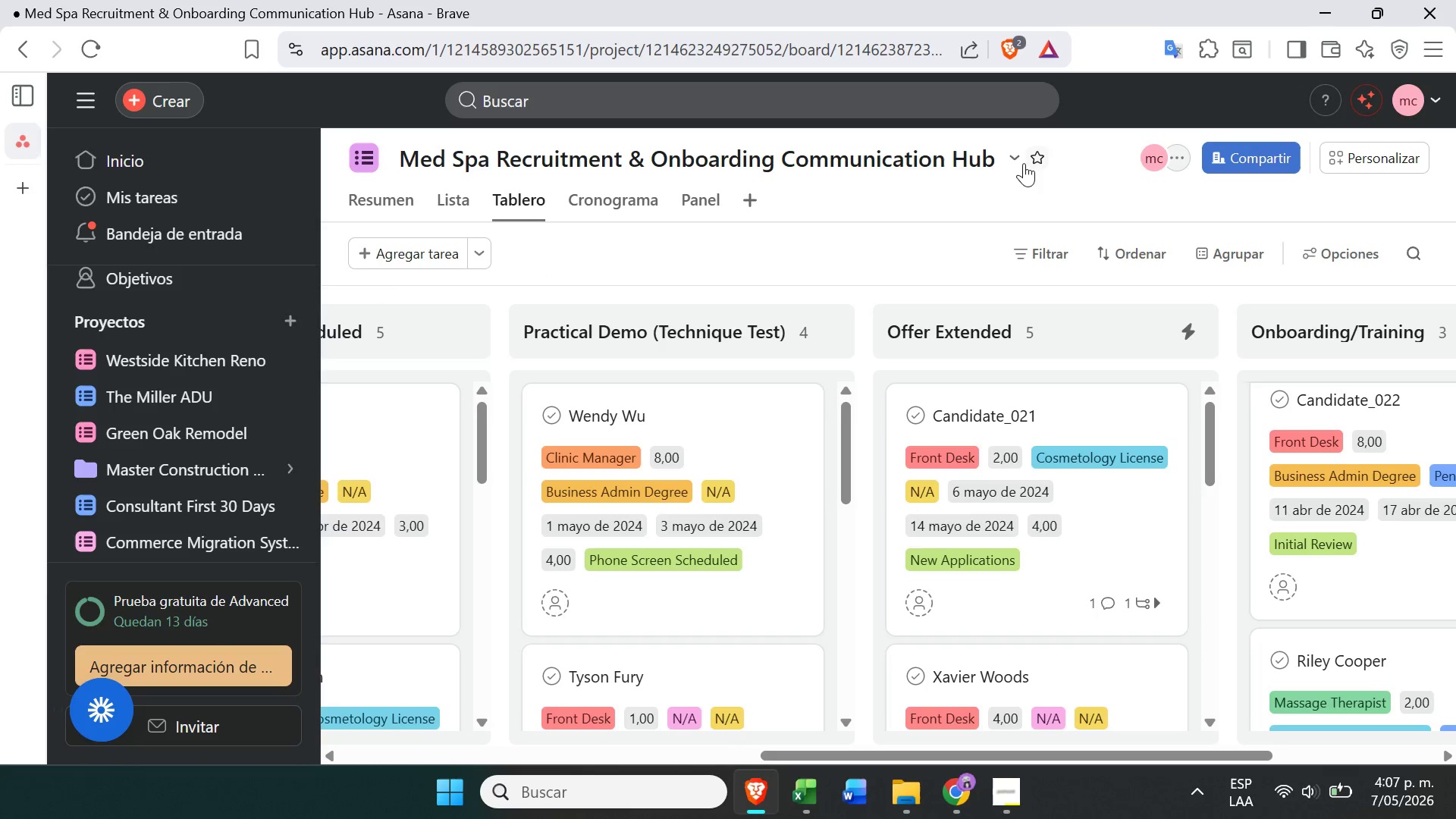 
left_click([1013, 160])
 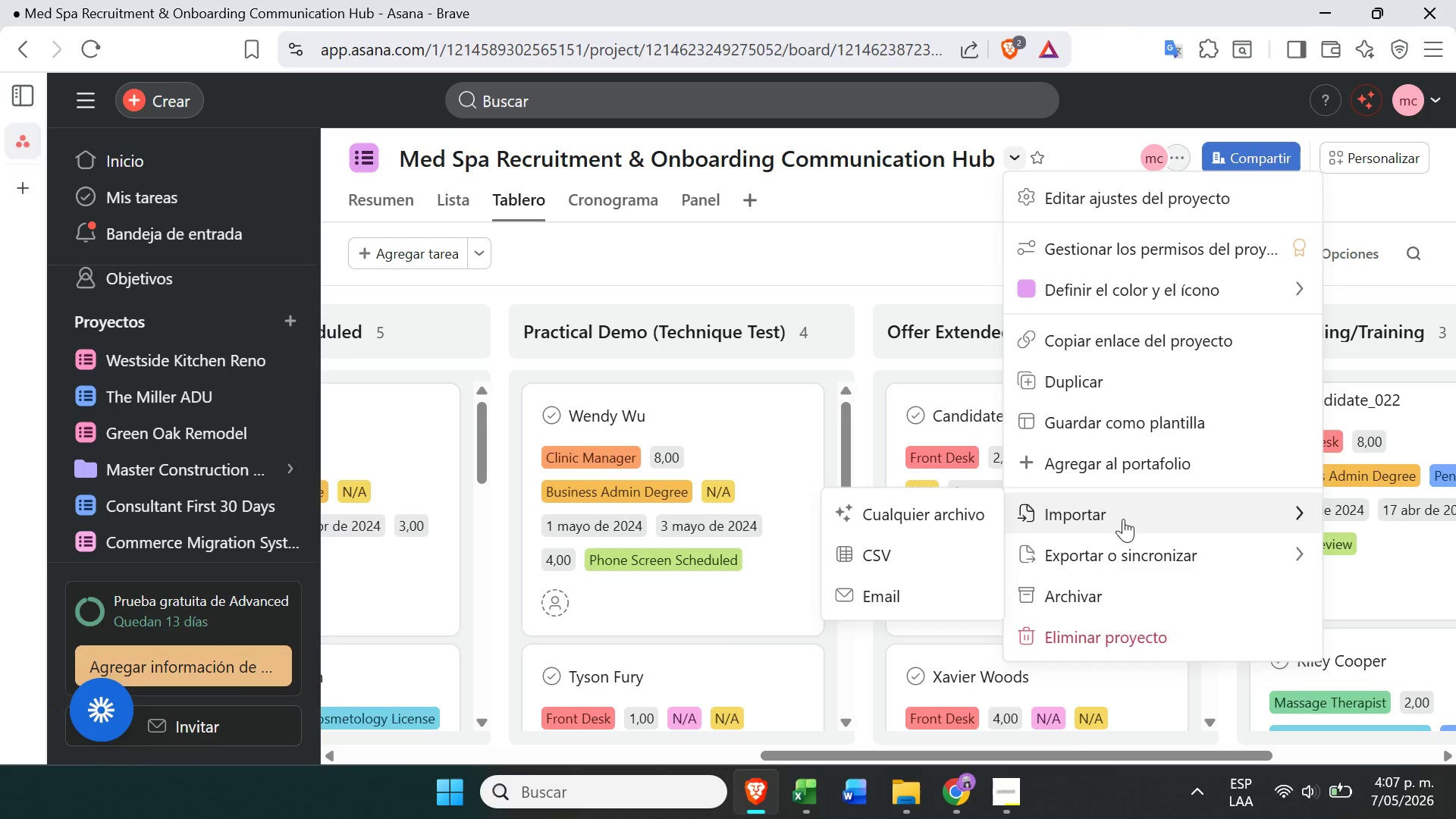 
wait(6.14)
 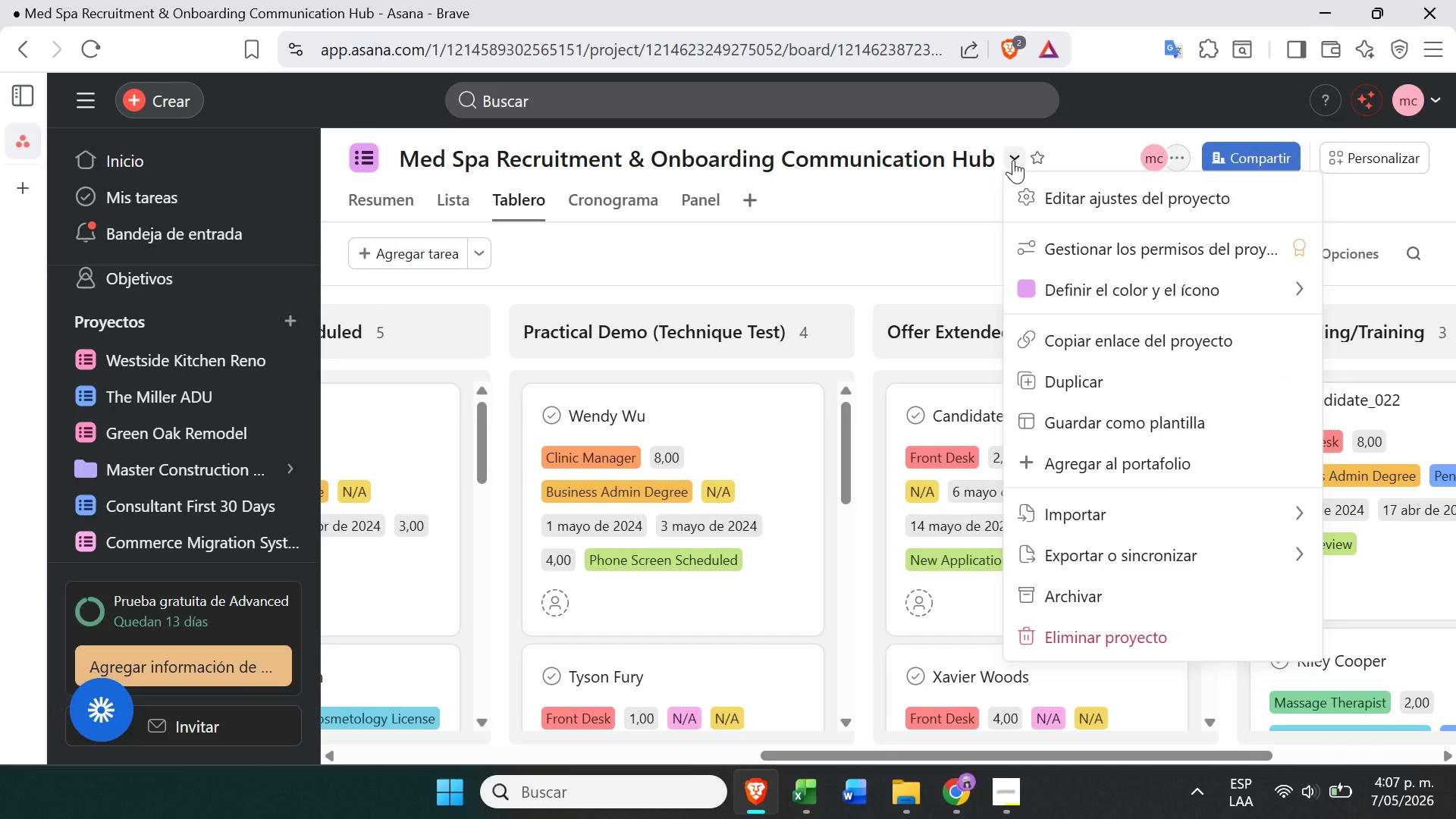 
left_click([904, 584])
 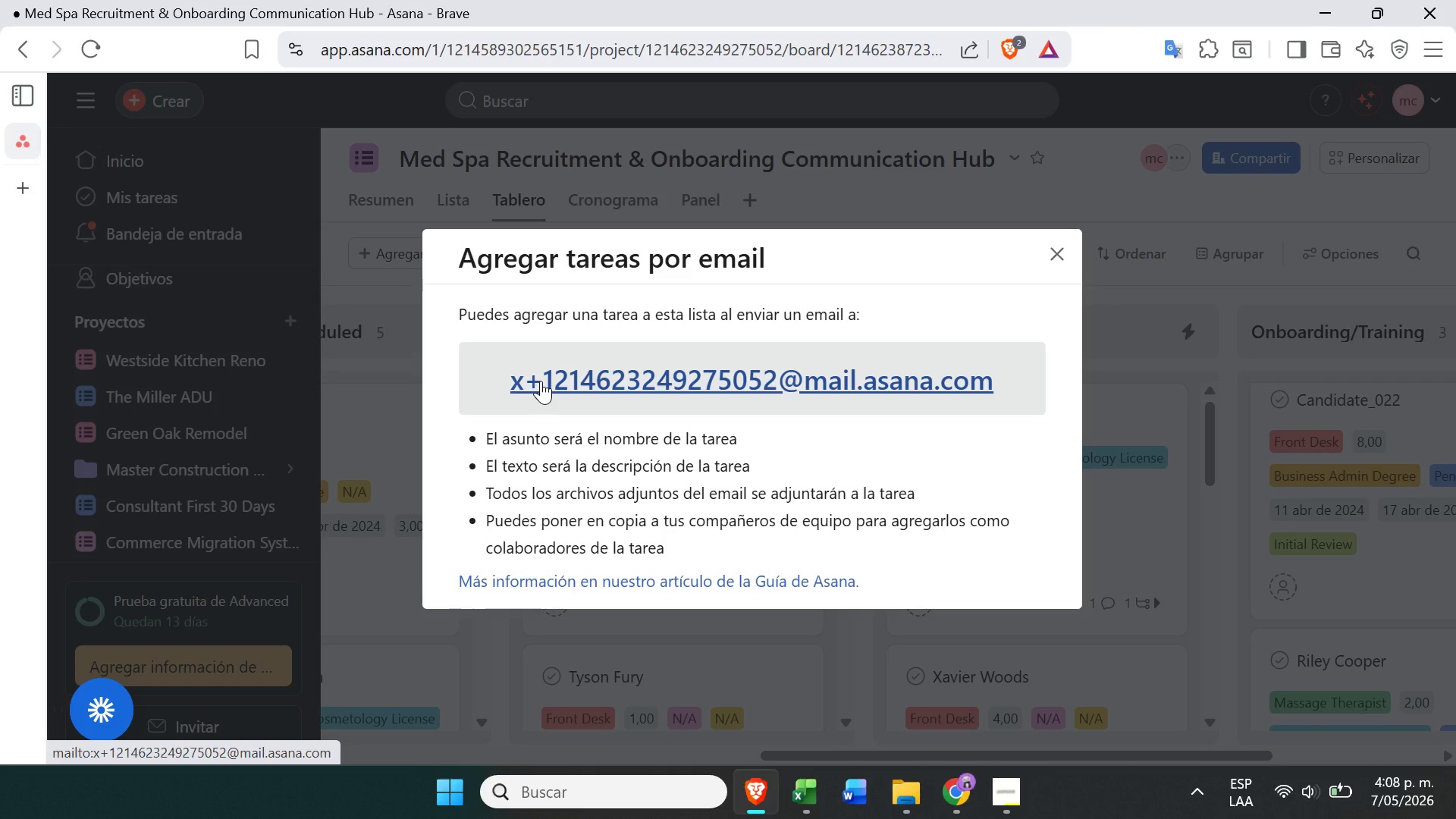 
wait(72.42)
 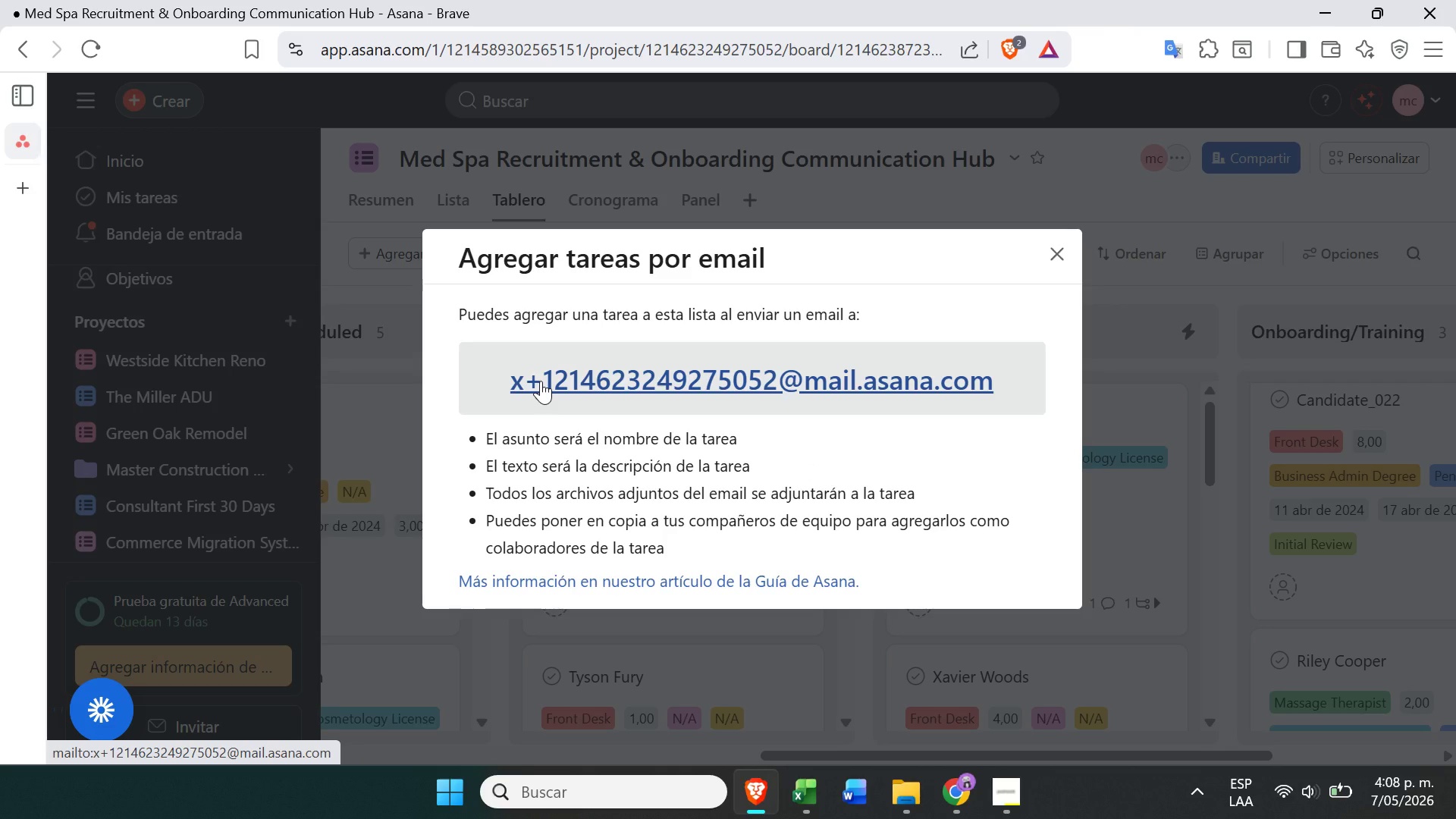 
left_click([582, 380])
 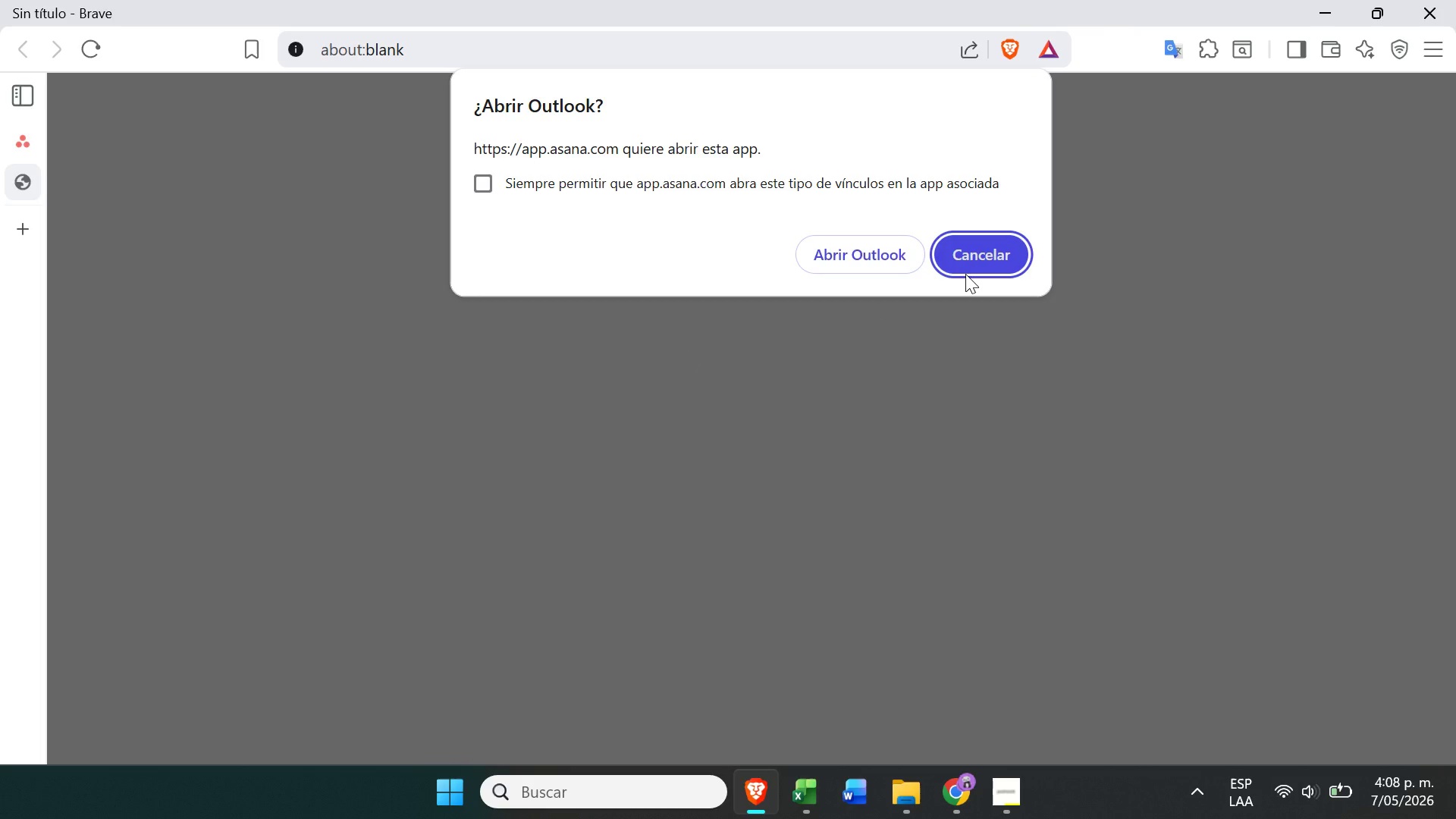 
double_click([969, 263])
 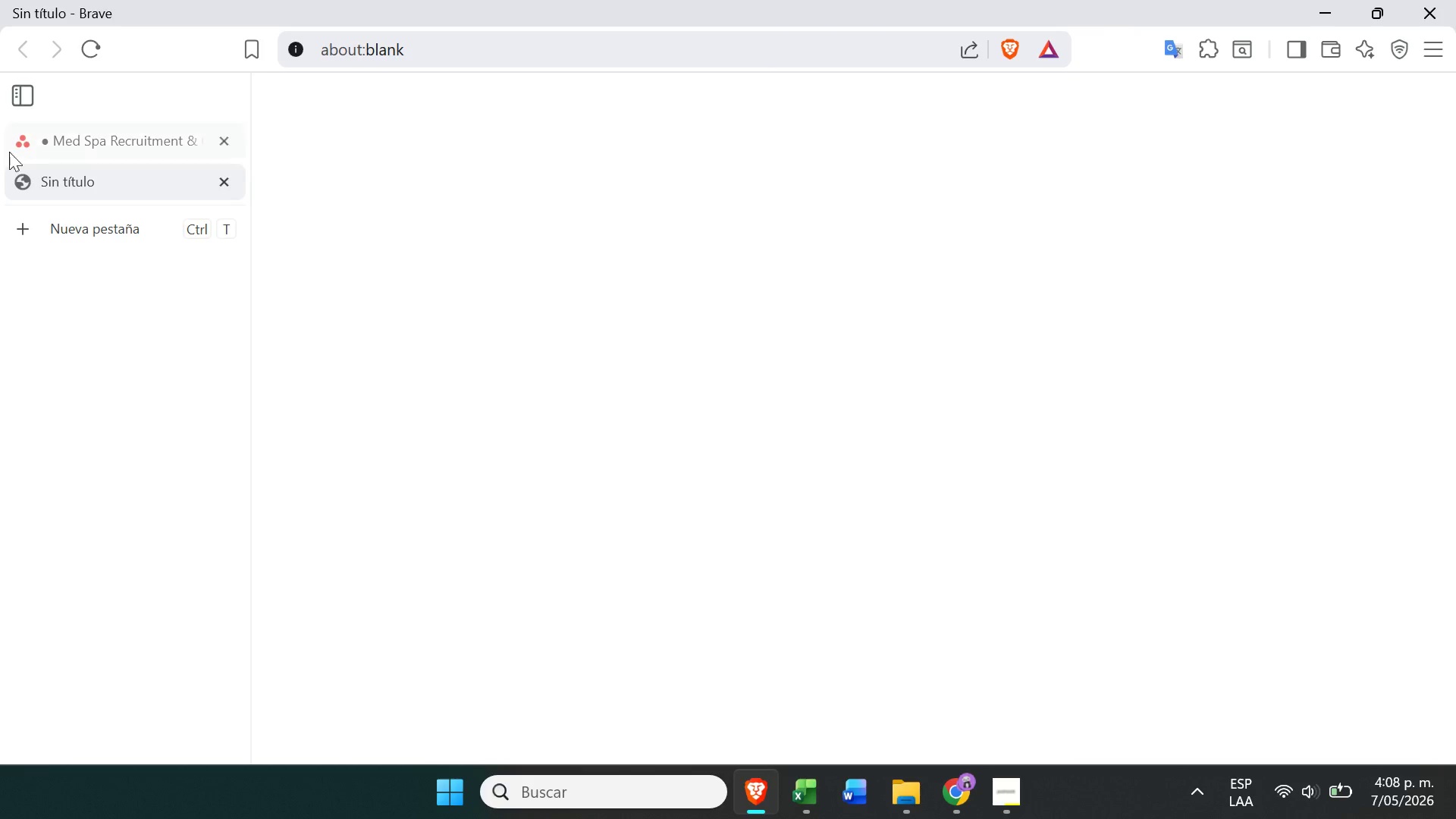 
left_click([24, 149])
 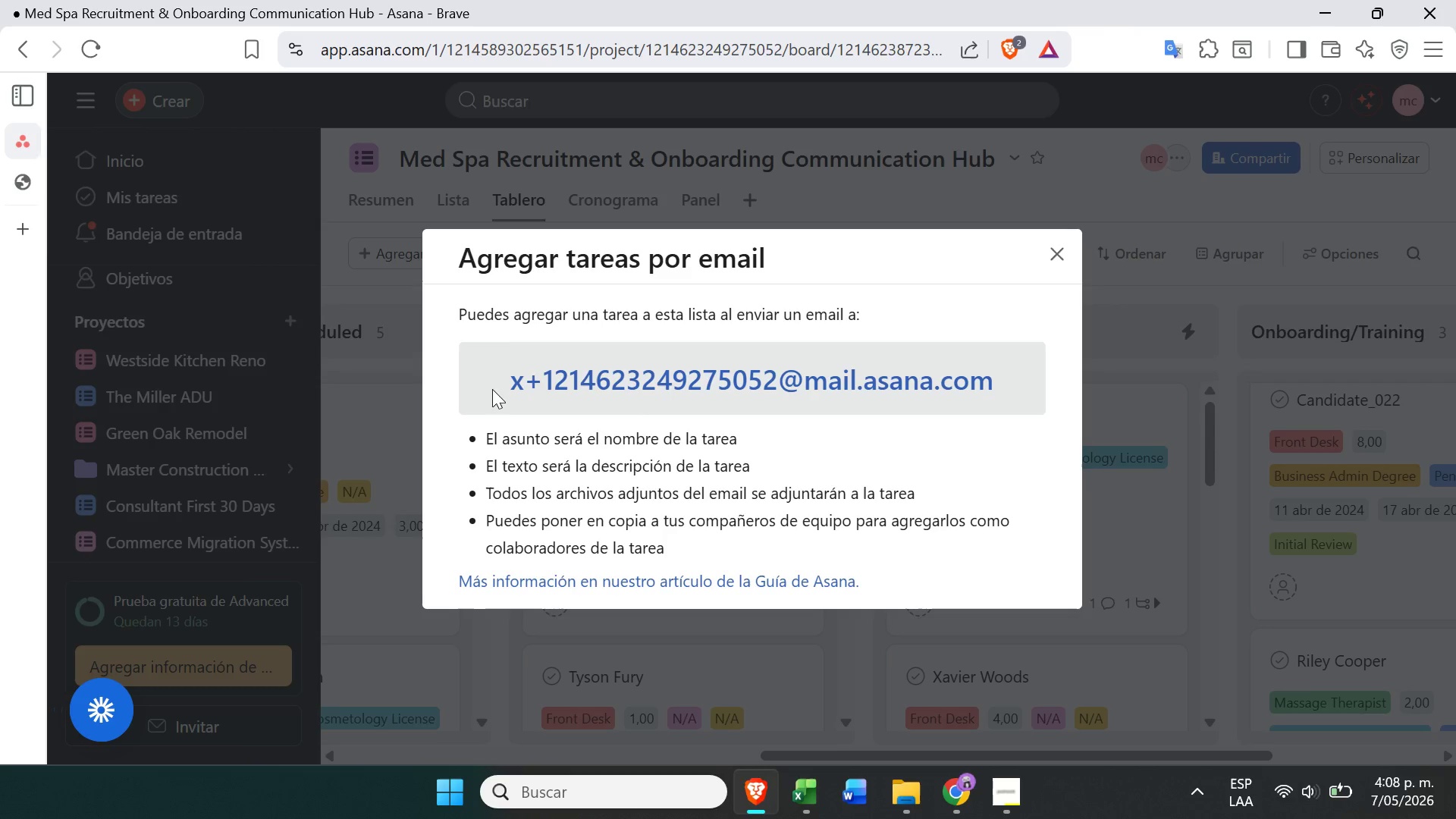 
left_click_drag(start_coordinate=[485, 381], to_coordinate=[1004, 385])
 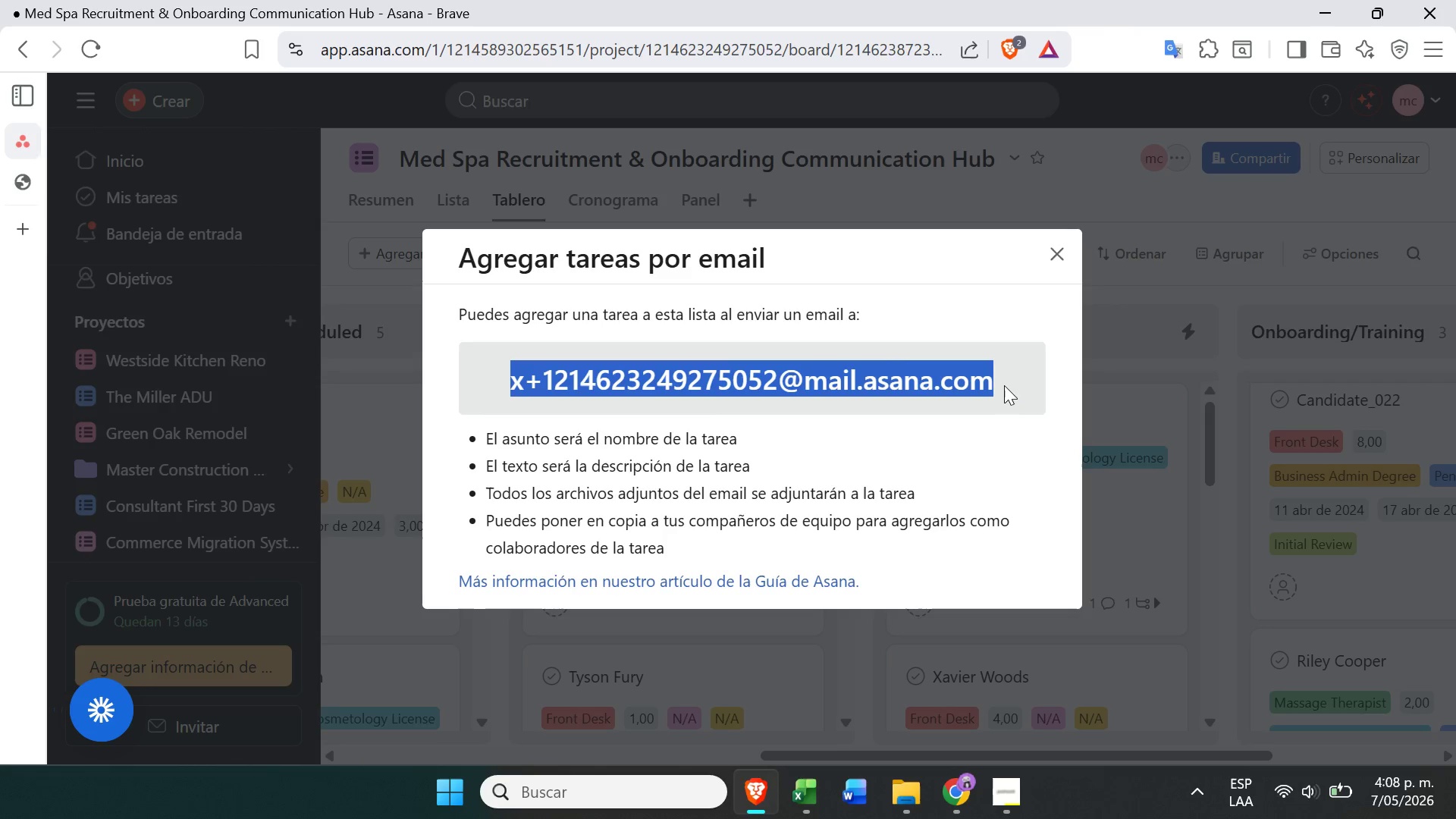 
key(Control+ControlLeft)
 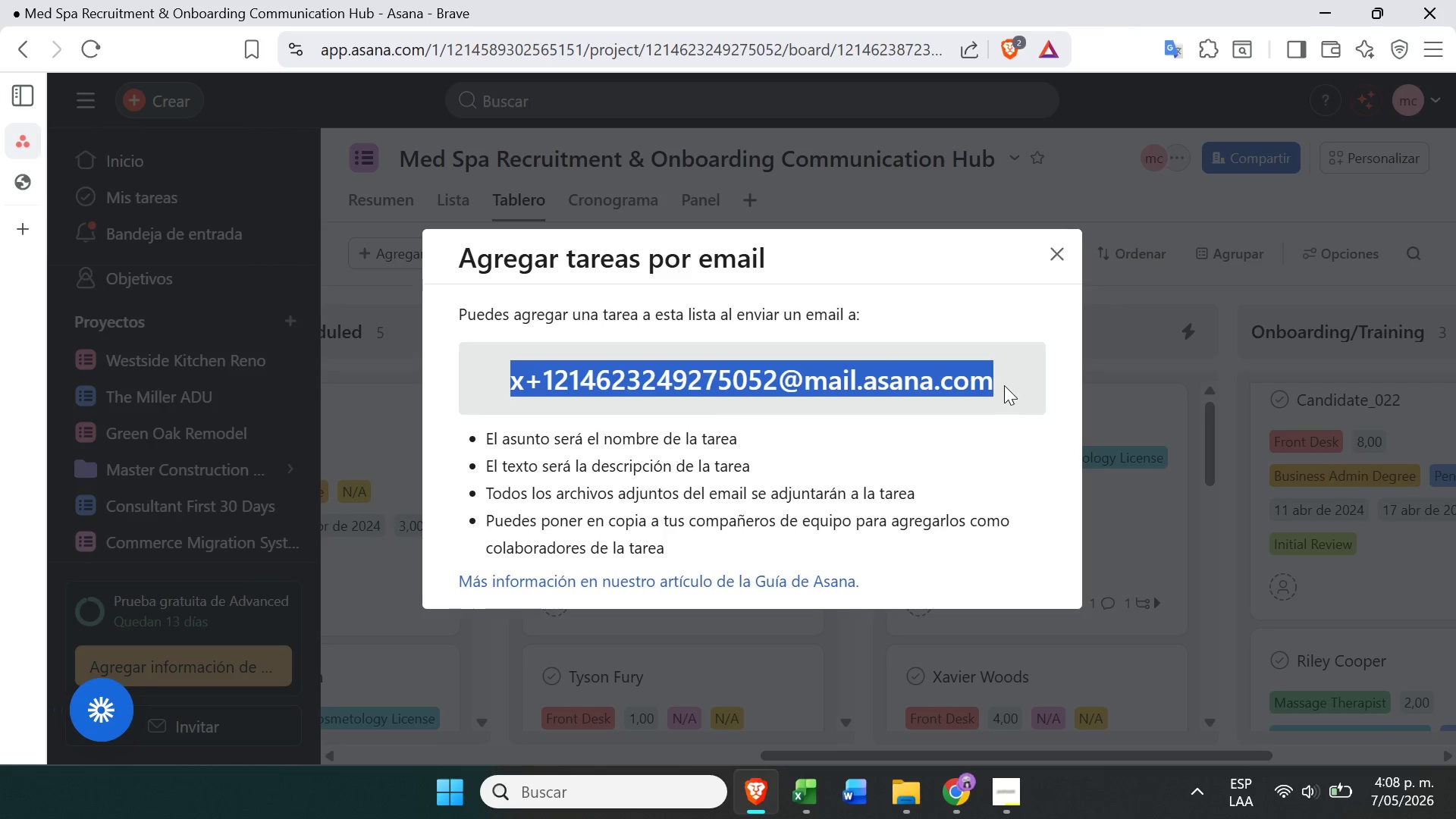 
key(Control+C)
 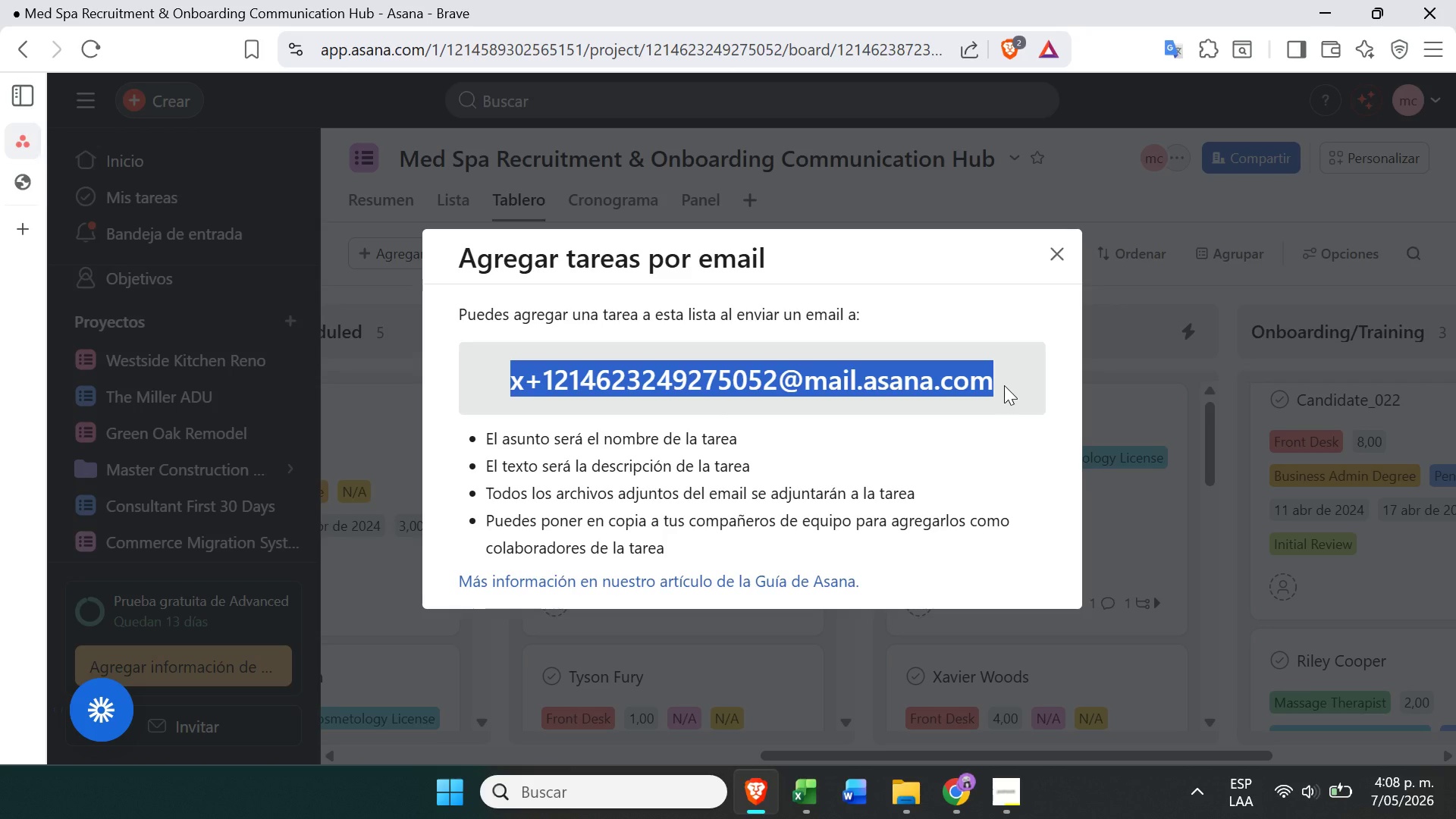 
wait(15.33)
 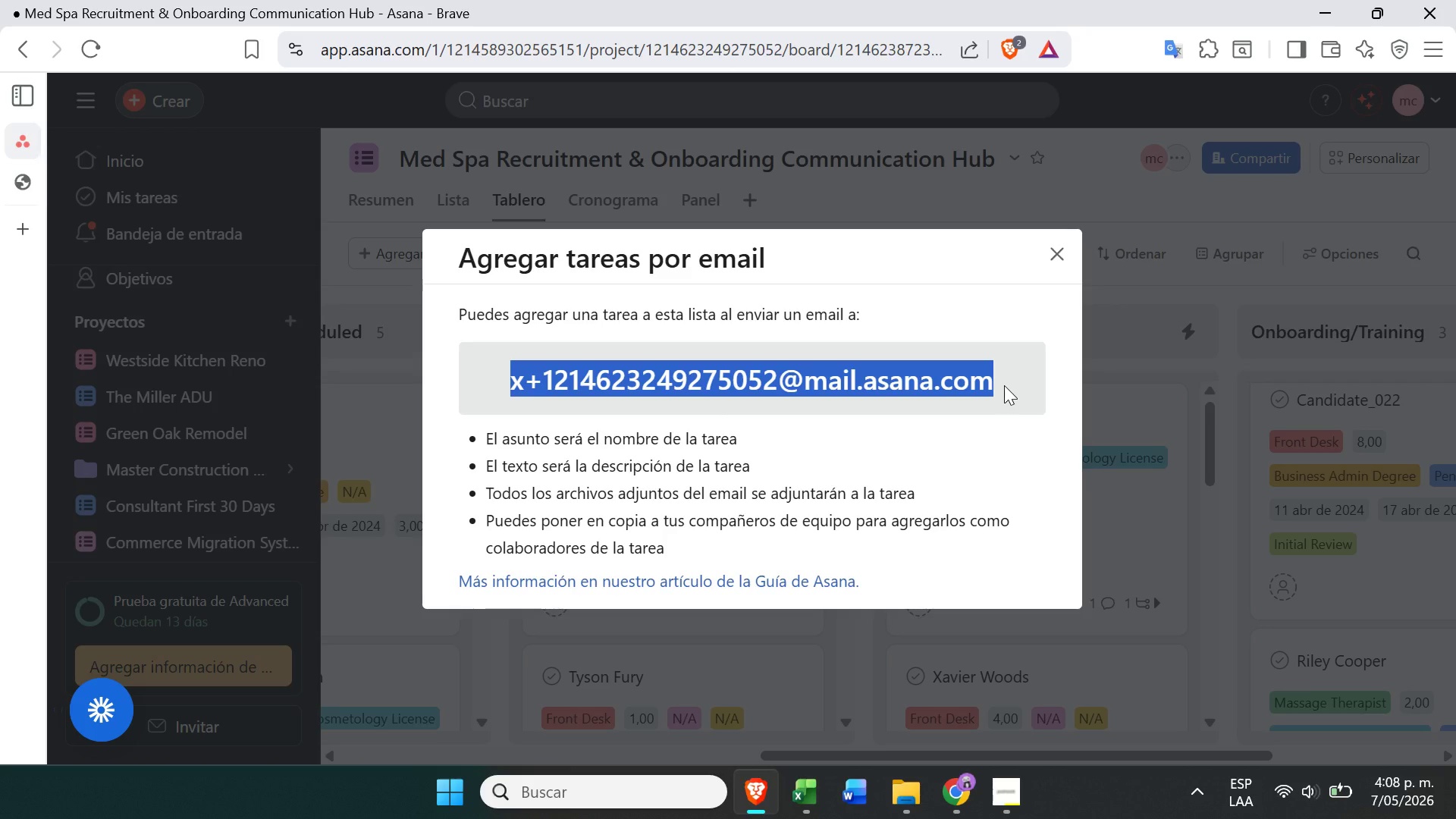 
left_click([1016, 804])